 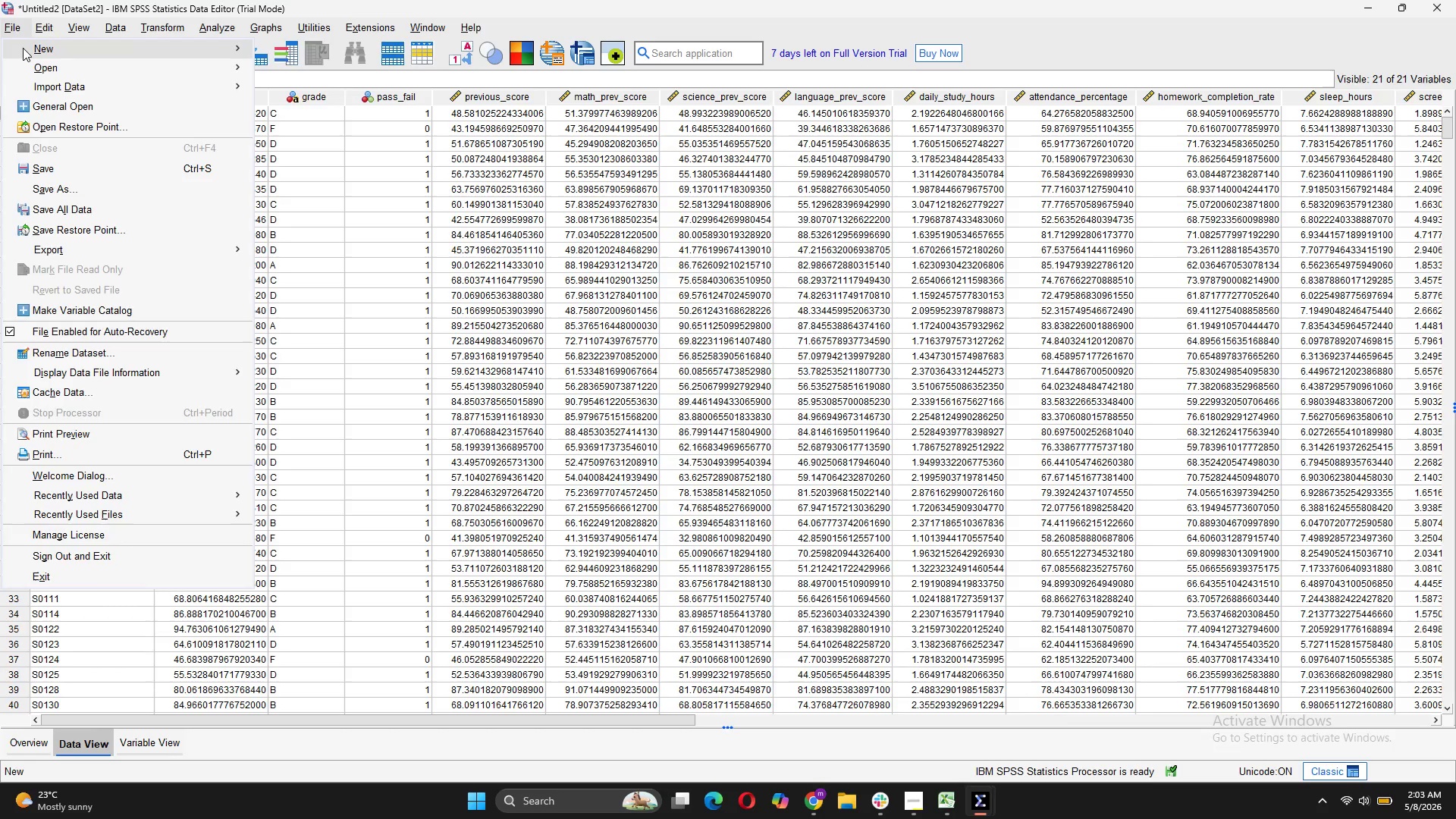 
left_click([97, 196])
 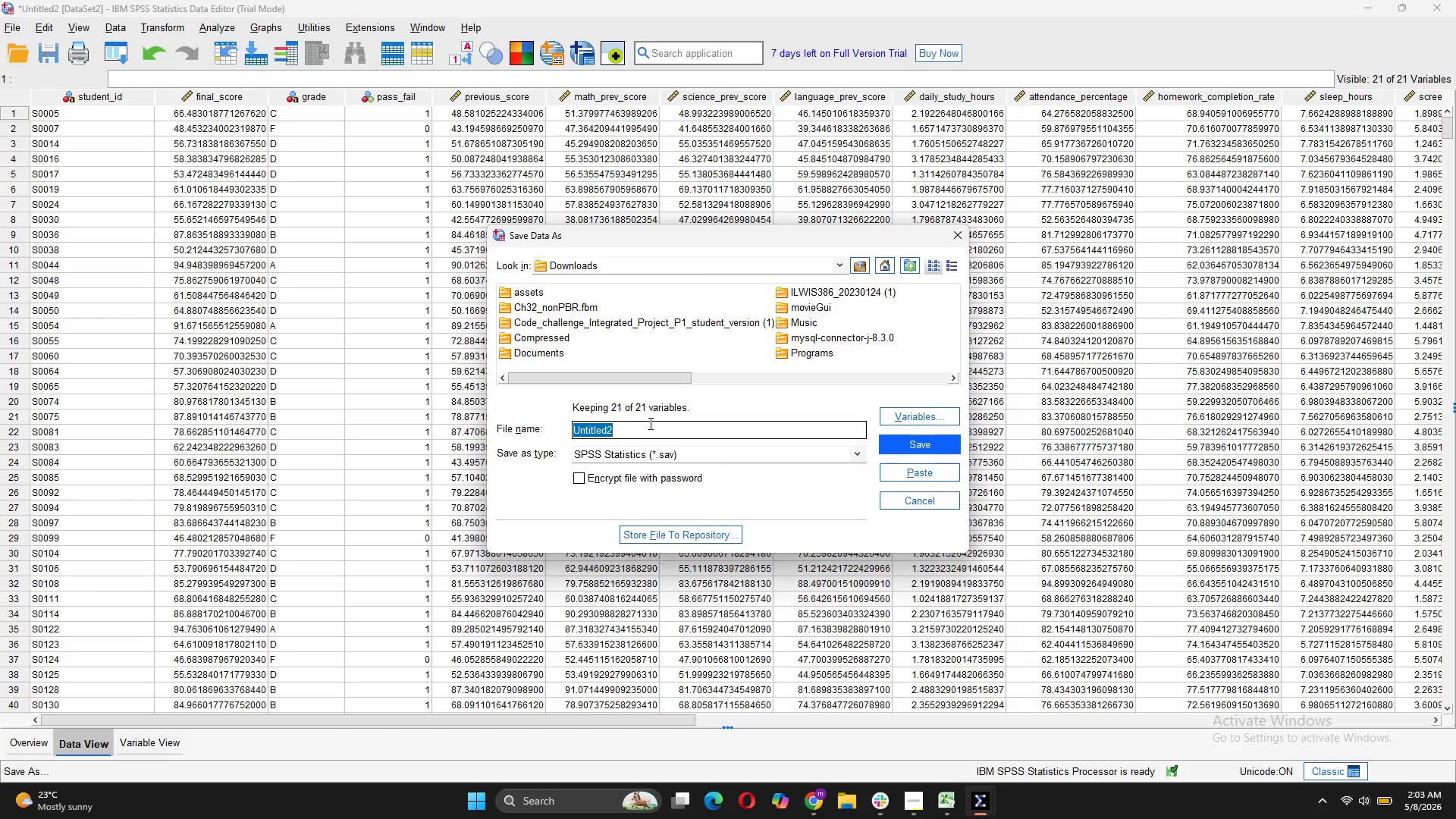 
key(Control+V)
 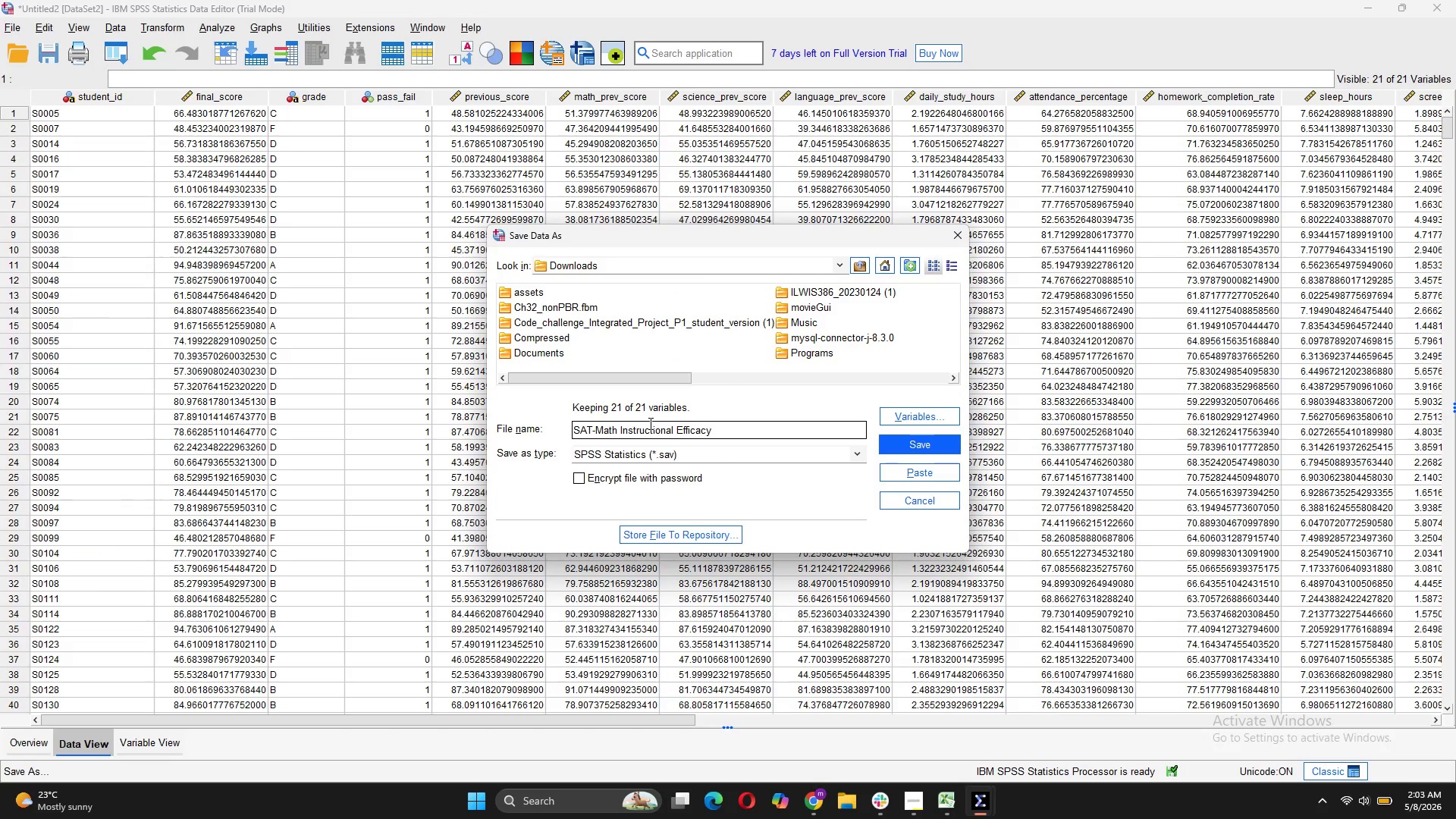 
type( SAV)
 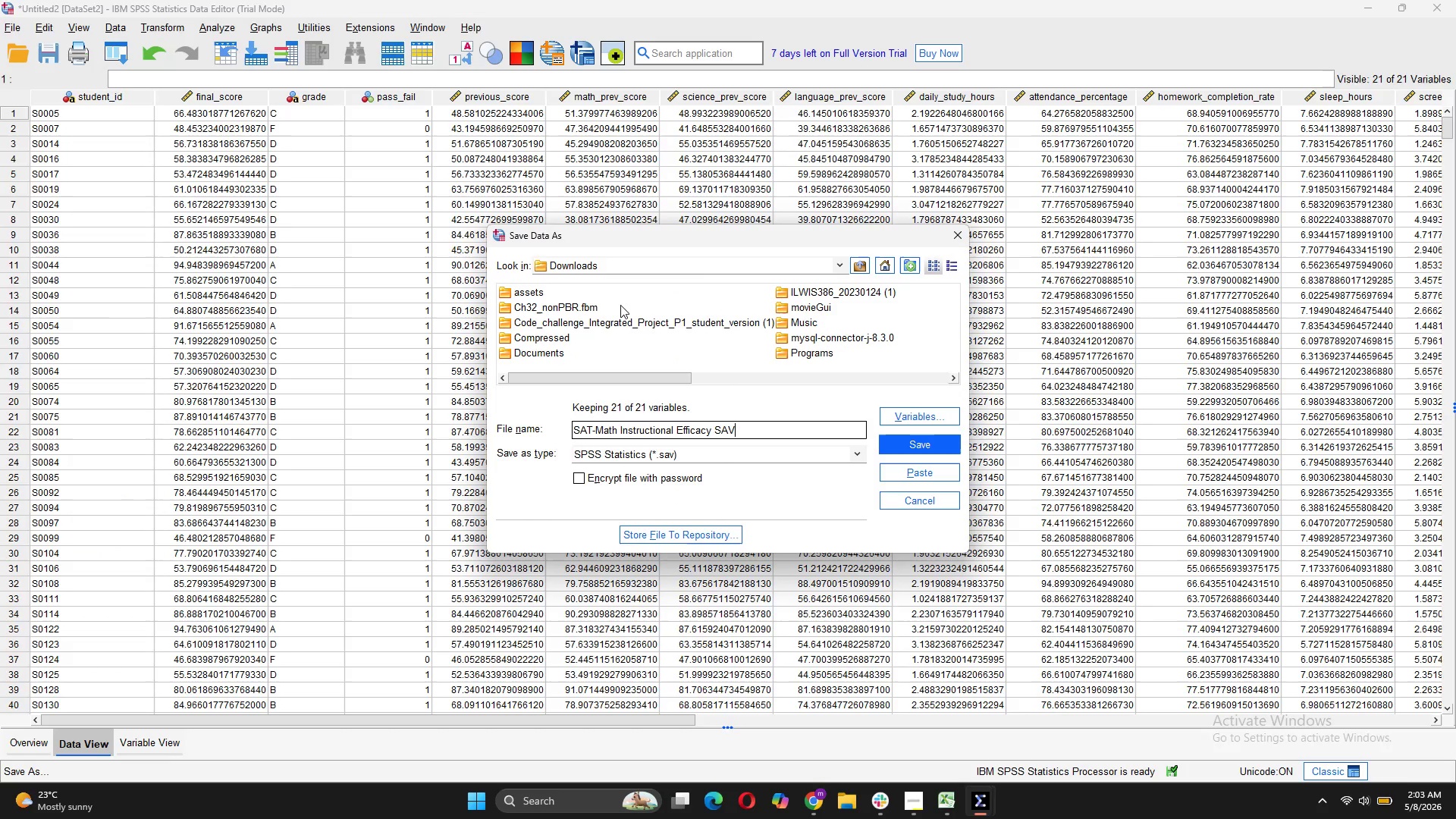 
left_click([591, 264])
 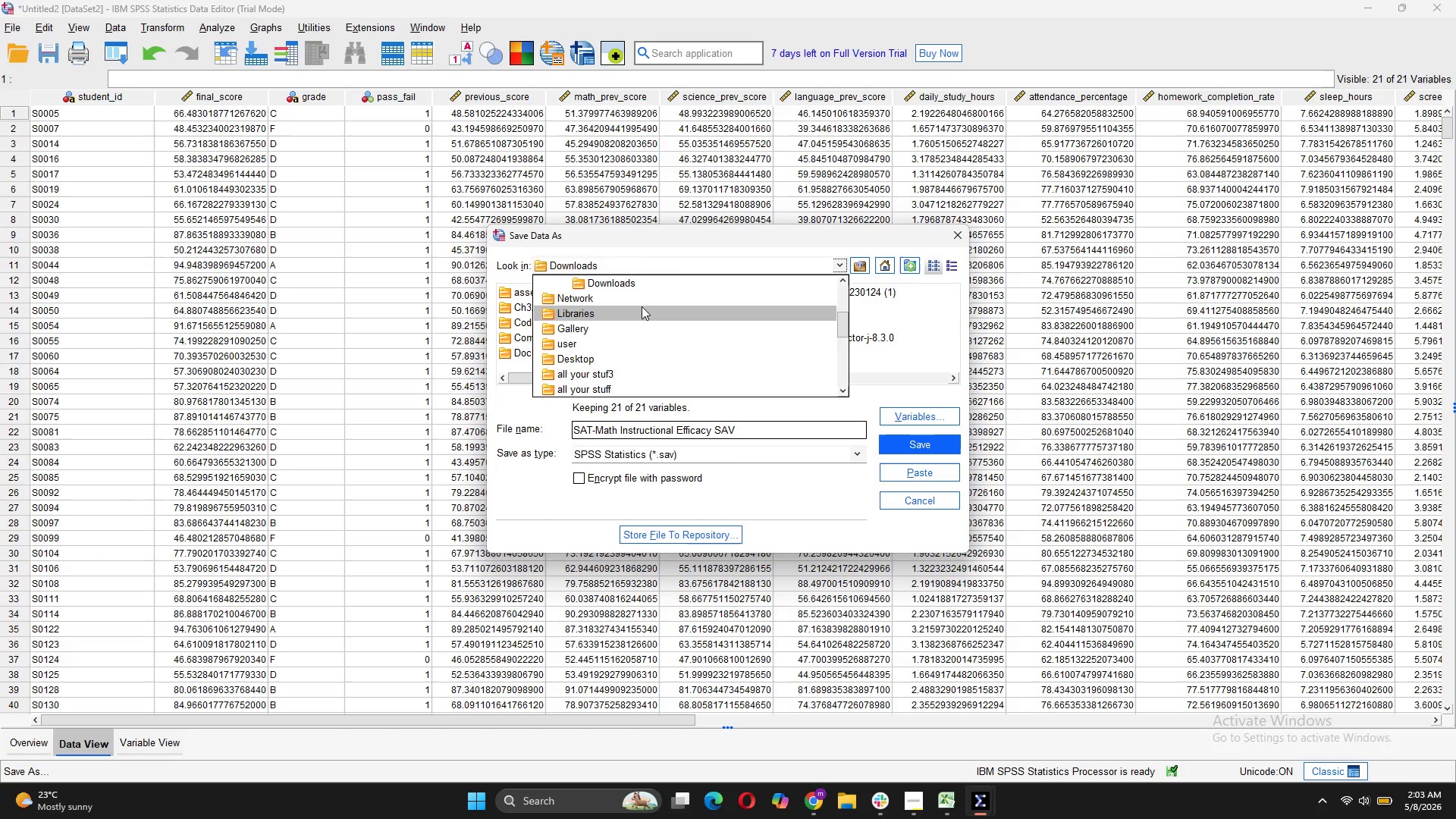 
scroll: coordinate [642, 306], scroll_direction: up, amount: 1.0
 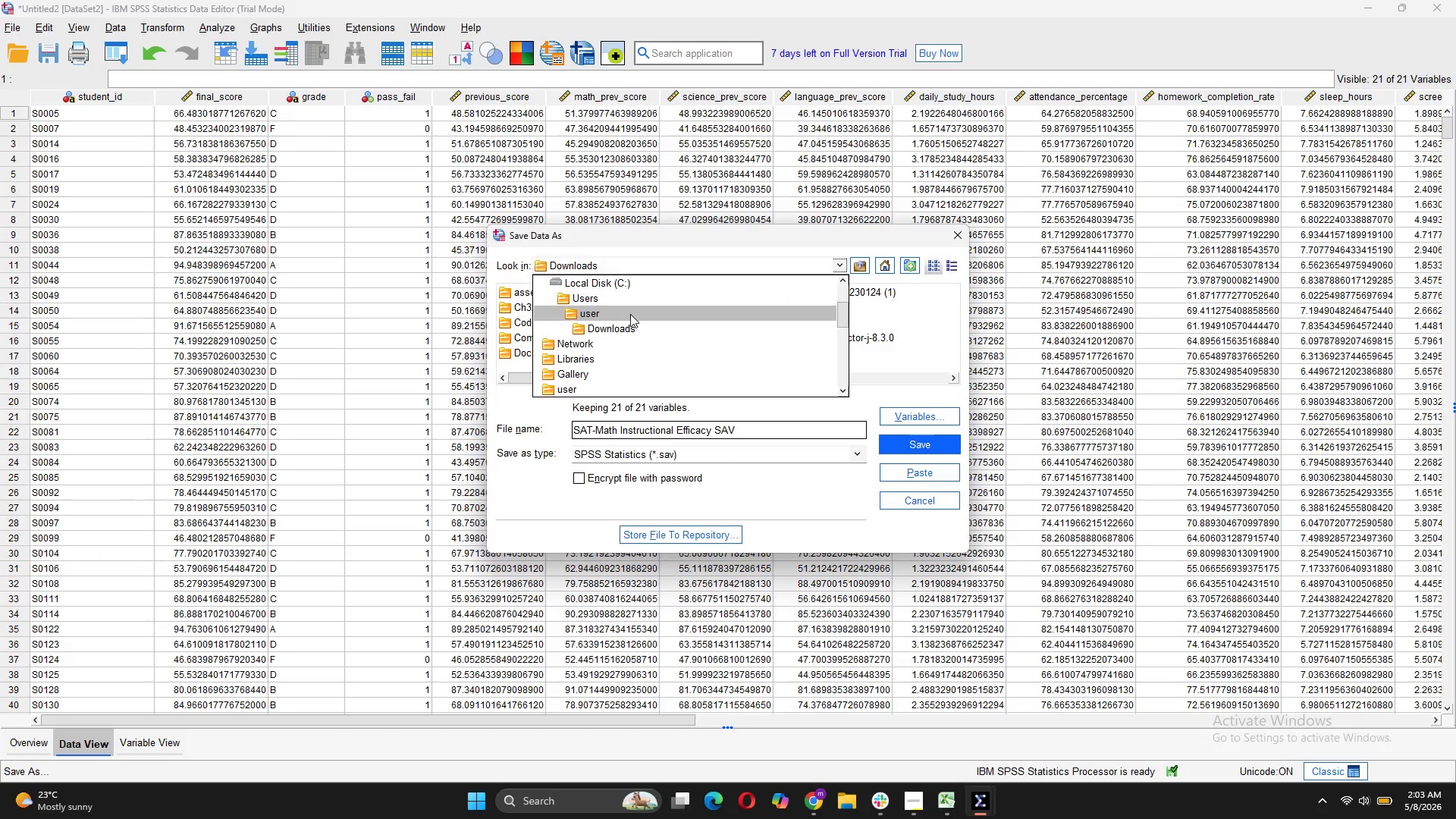 
double_click([630, 314])
 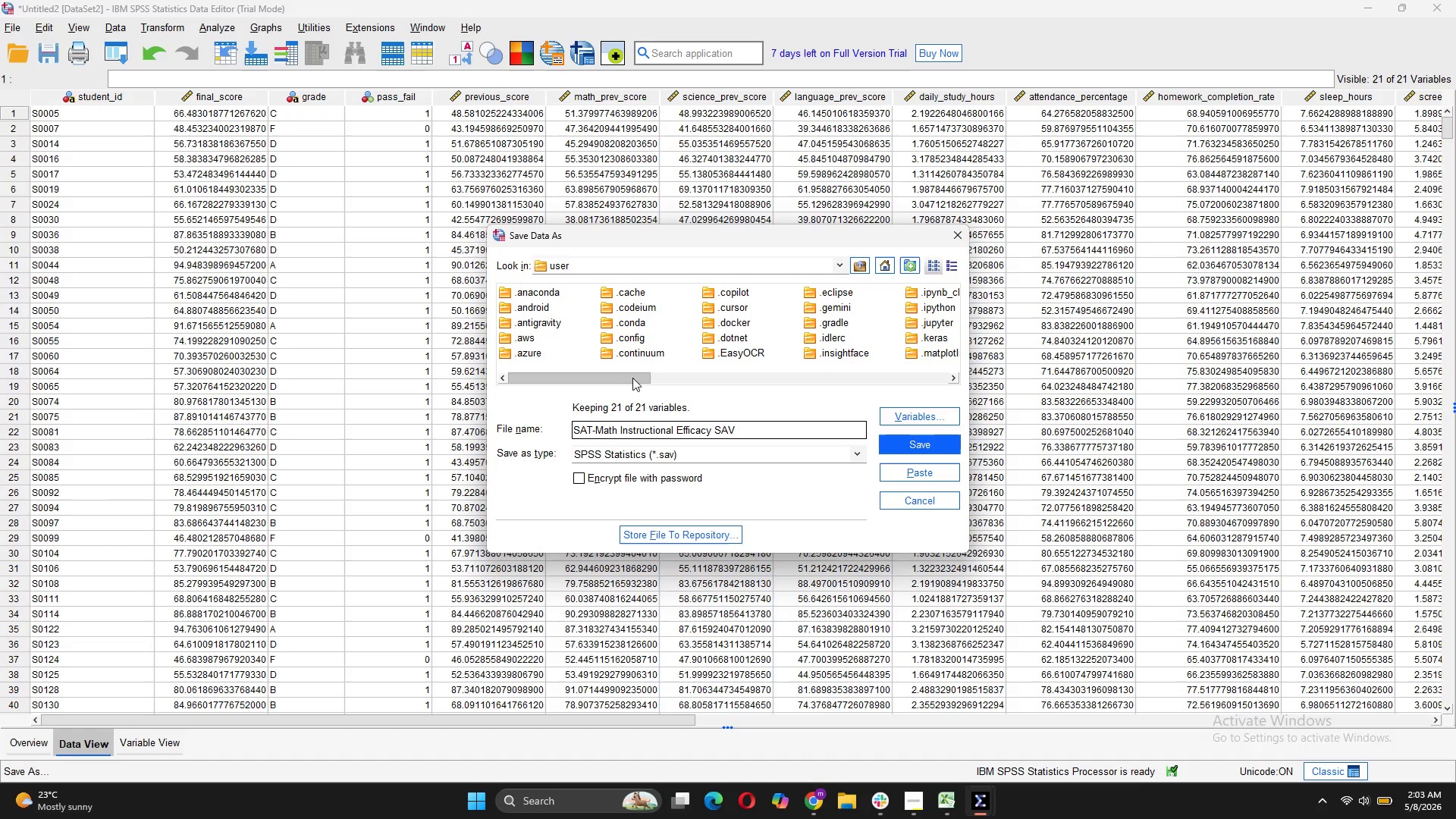 
left_click_drag(start_coordinate=[628, 379], to_coordinate=[778, 369])
 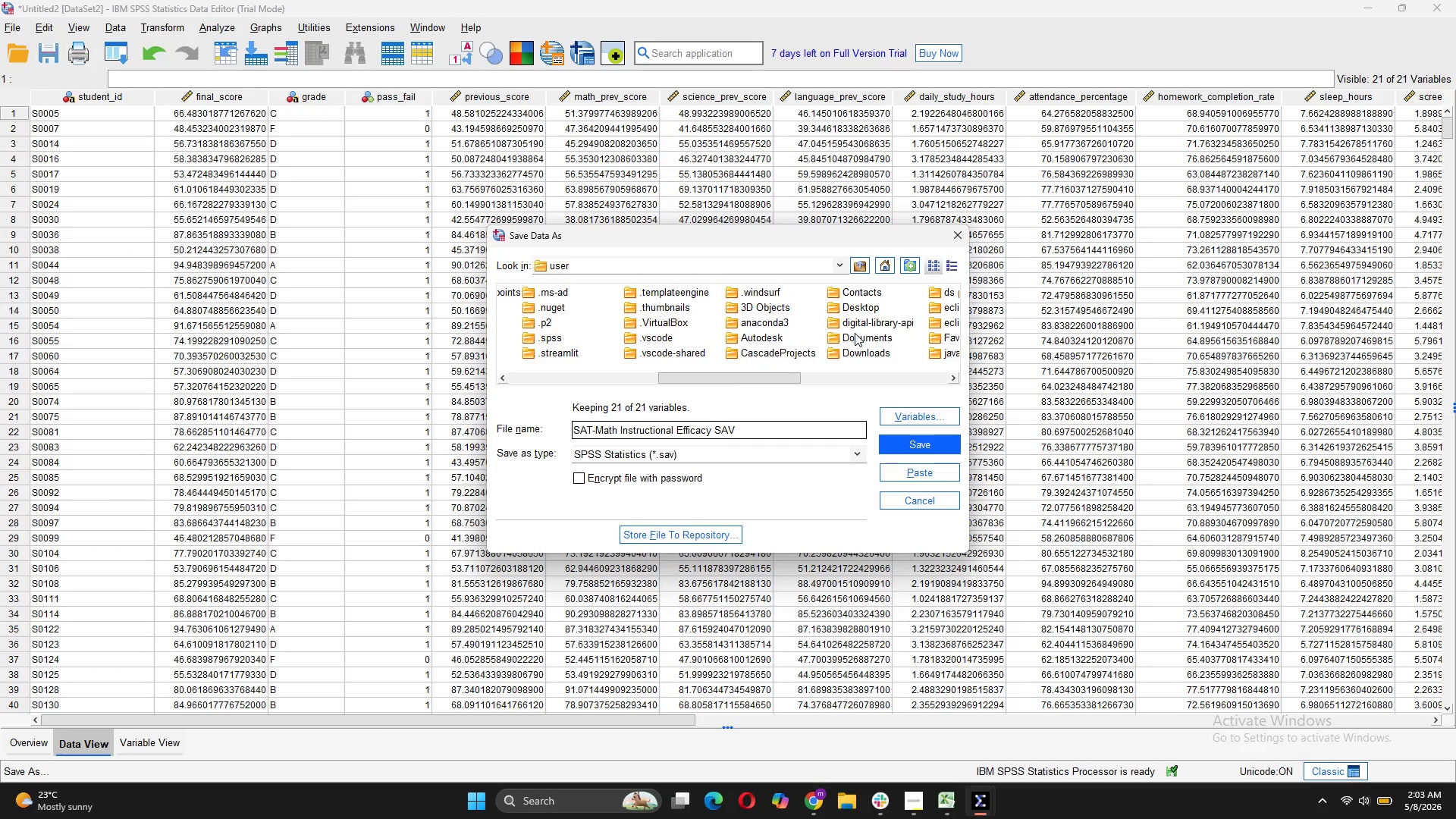 
double_click([855, 333])
 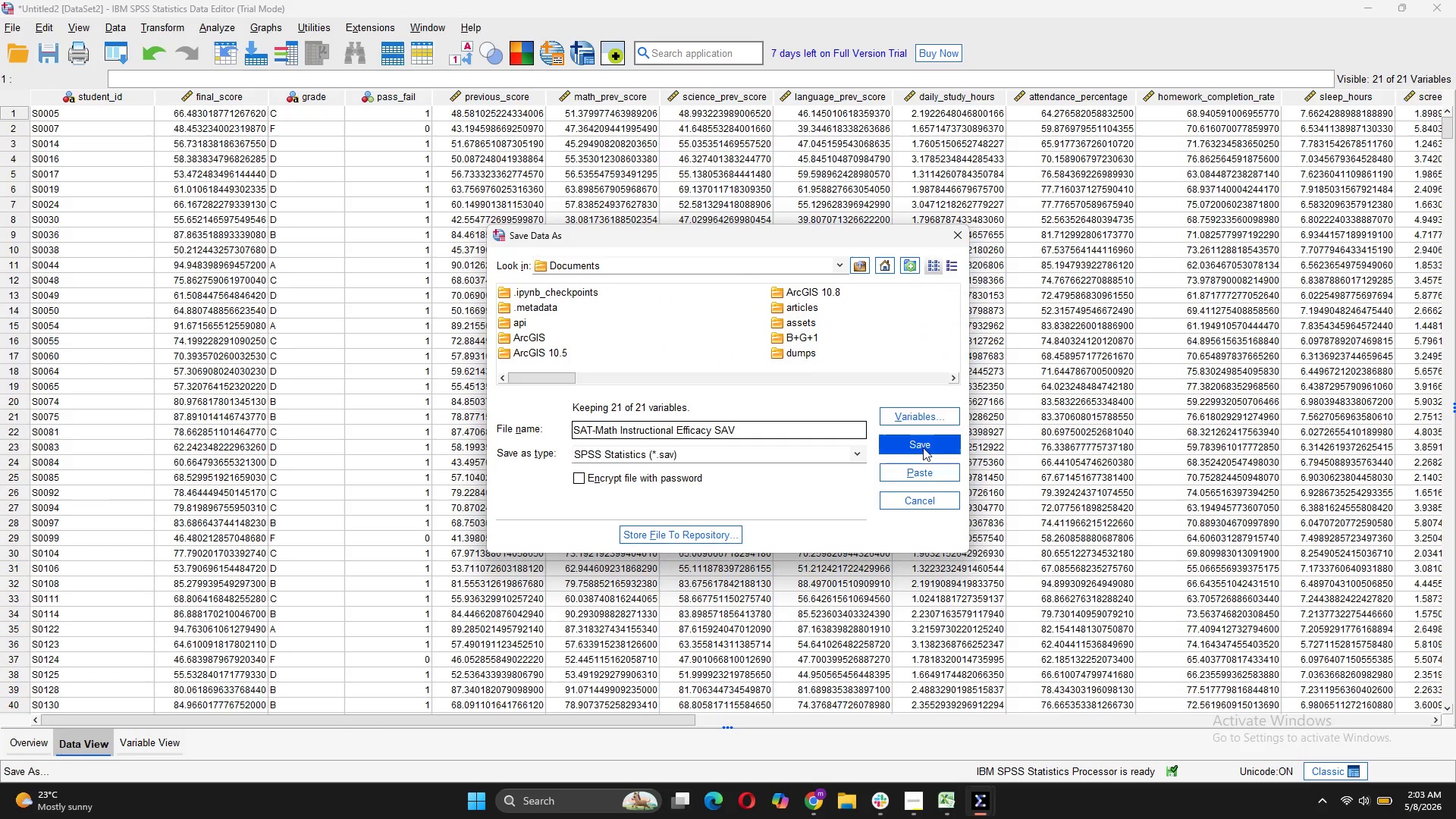 
left_click([923, 443])
 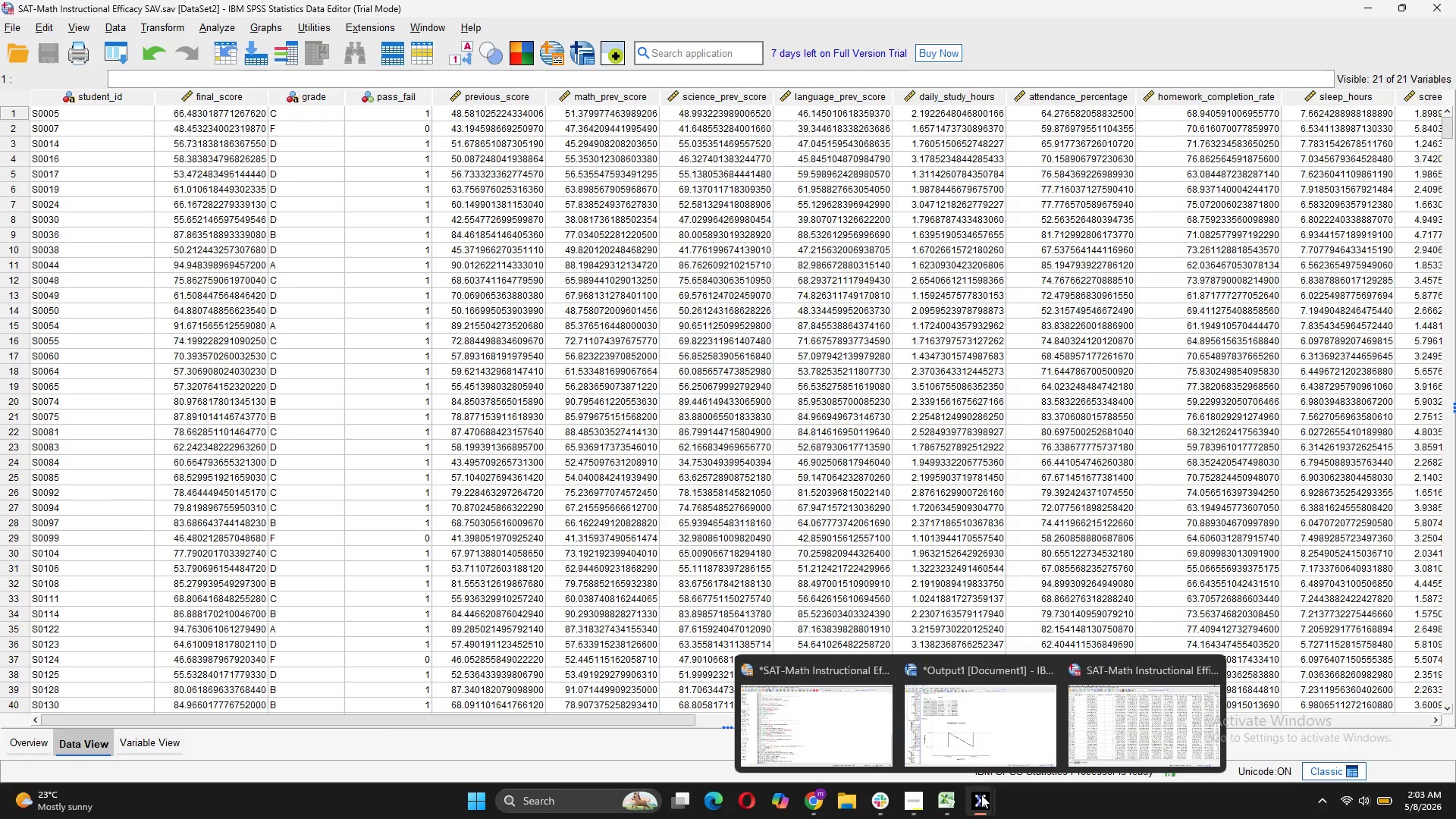 
left_click([946, 725])
 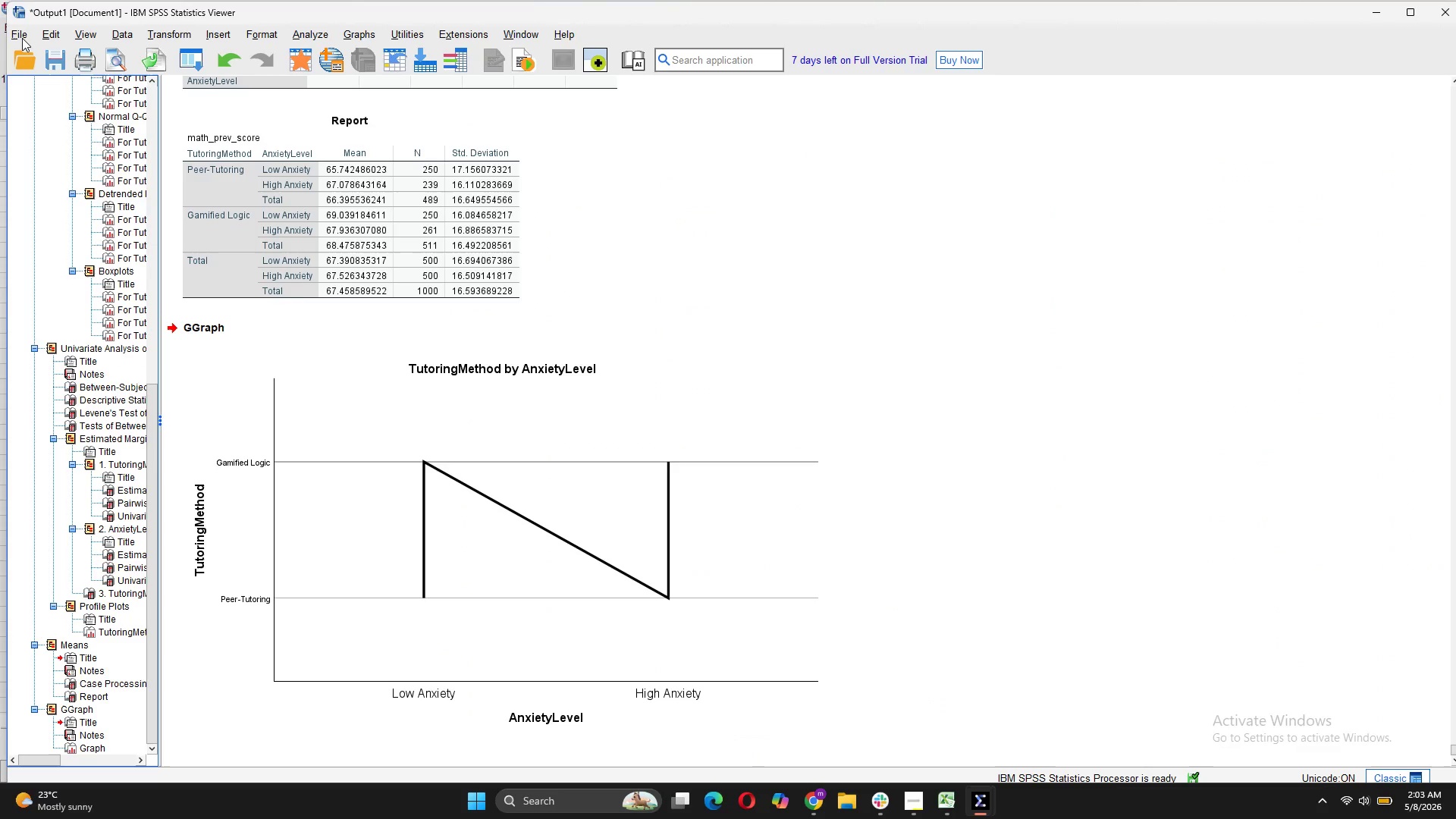 
left_click([23, 37])
 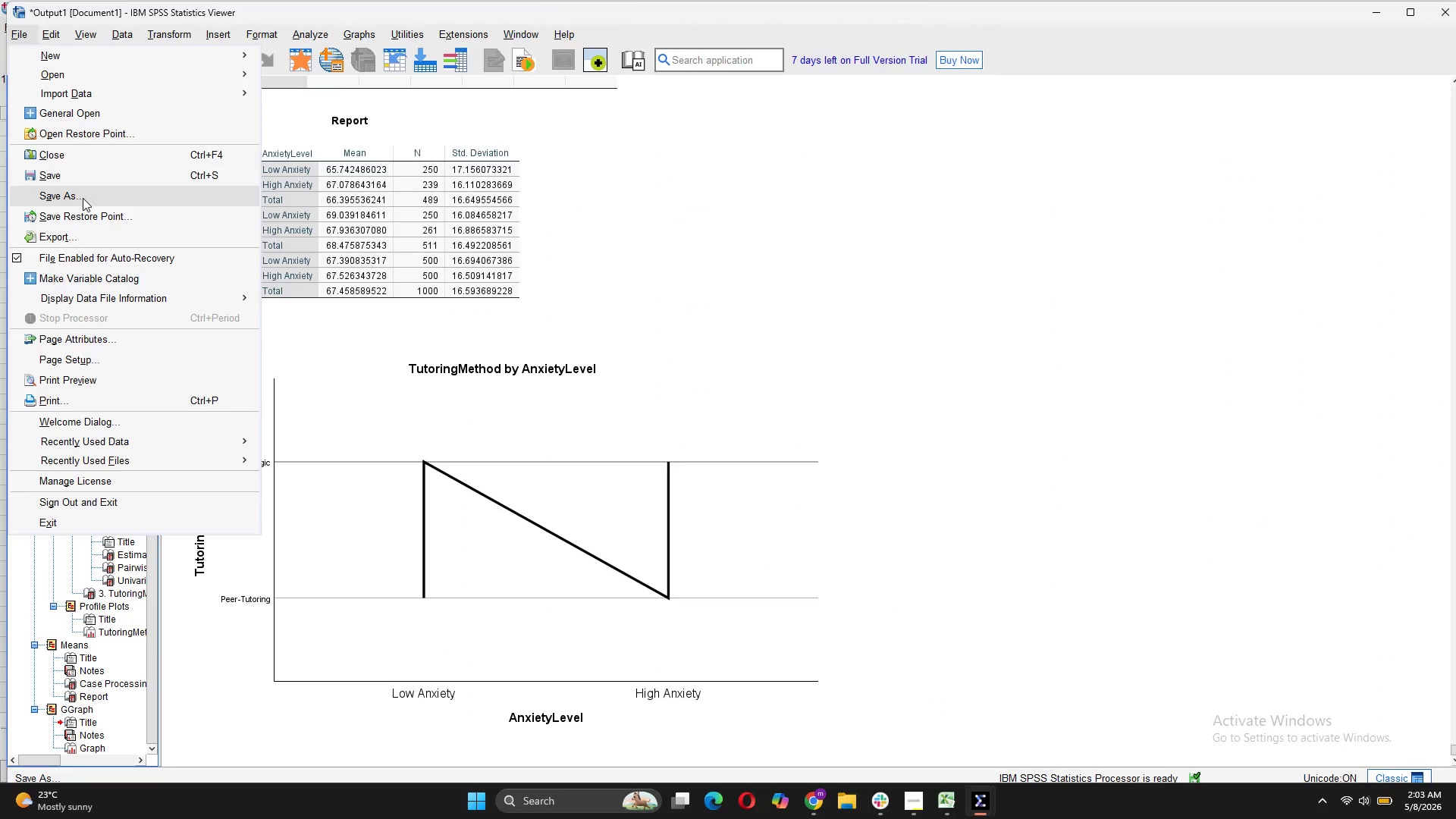 
left_click([83, 198])
 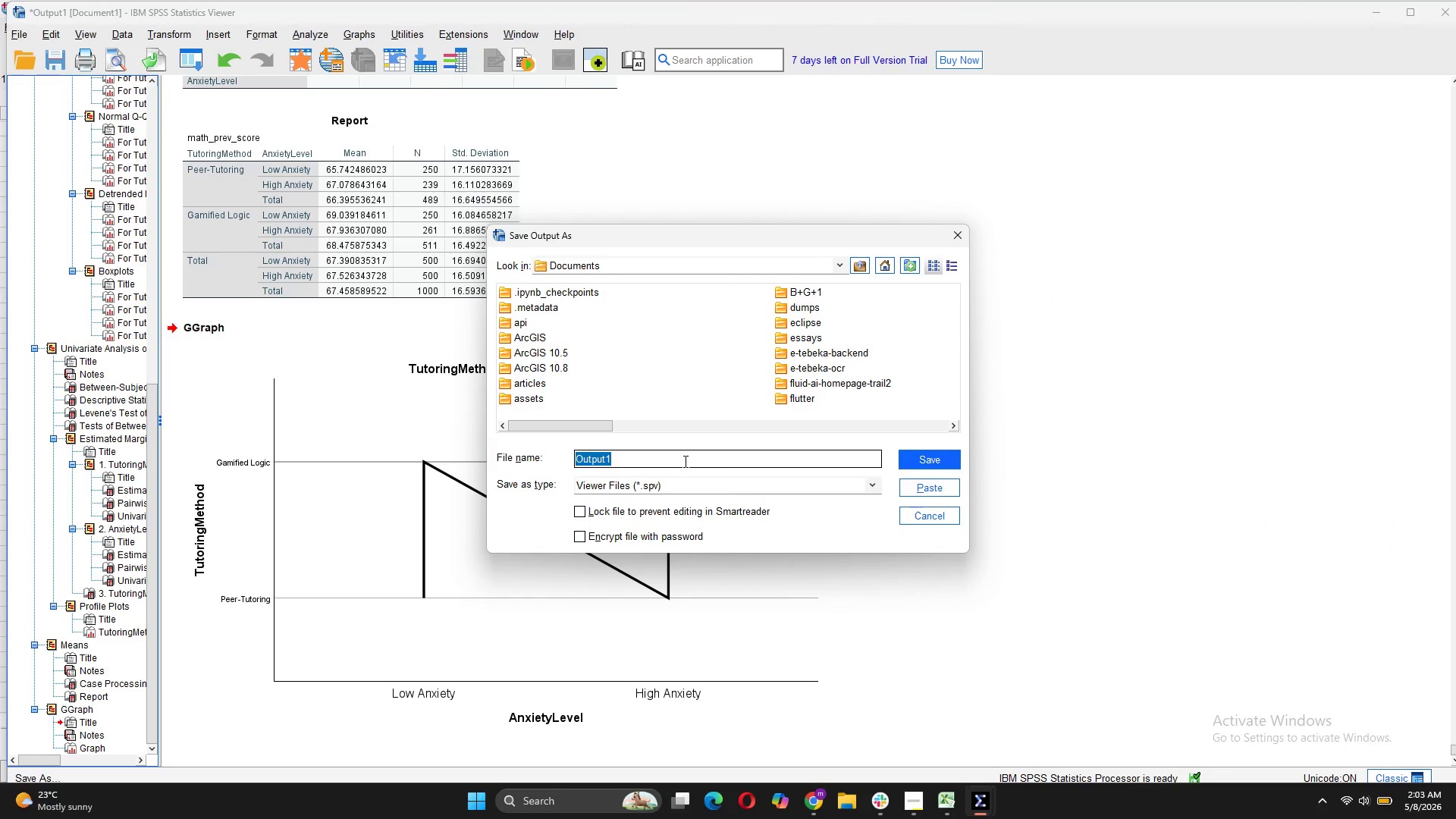 
key(Control+V)
 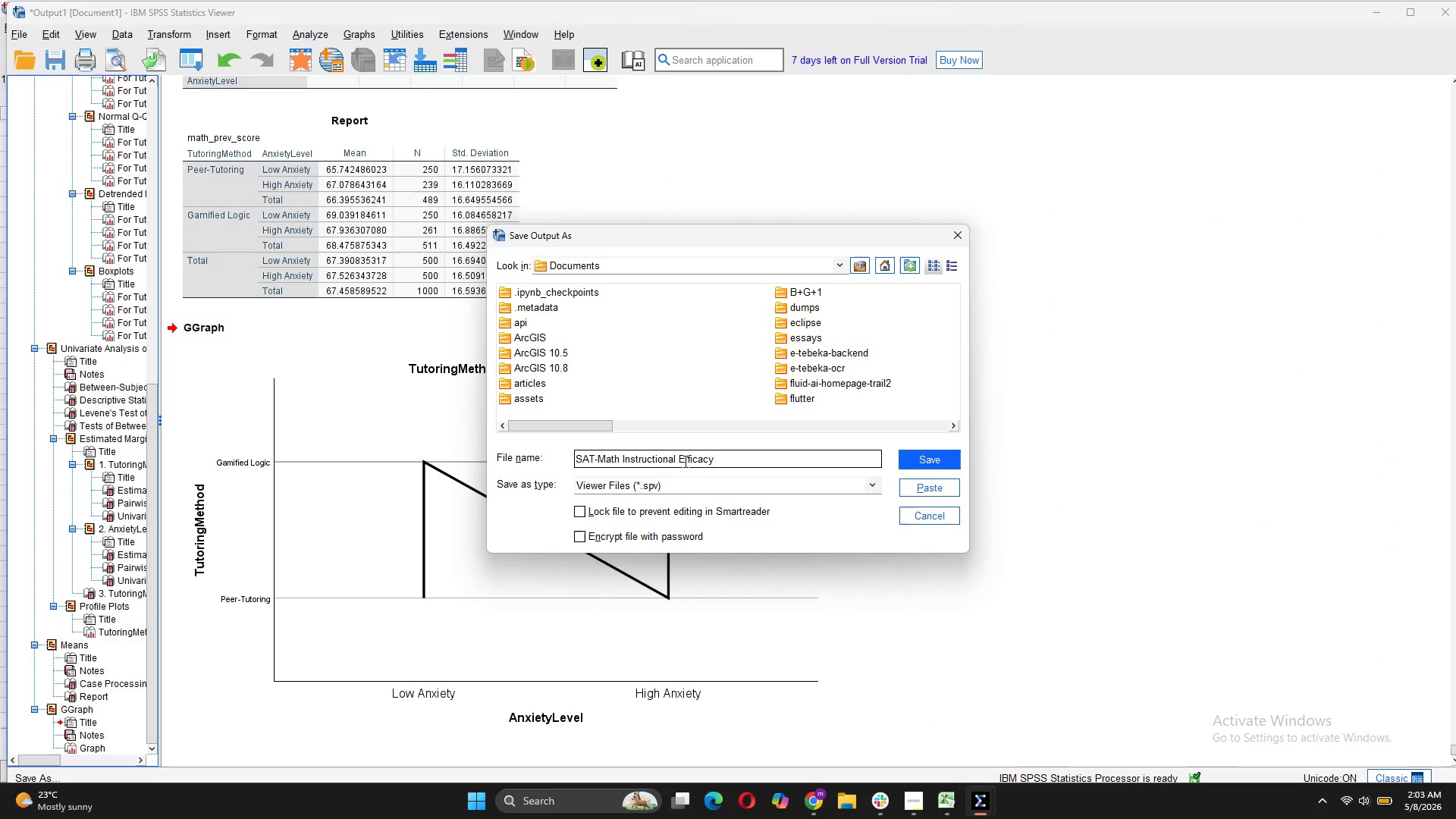 
type( SPV)
 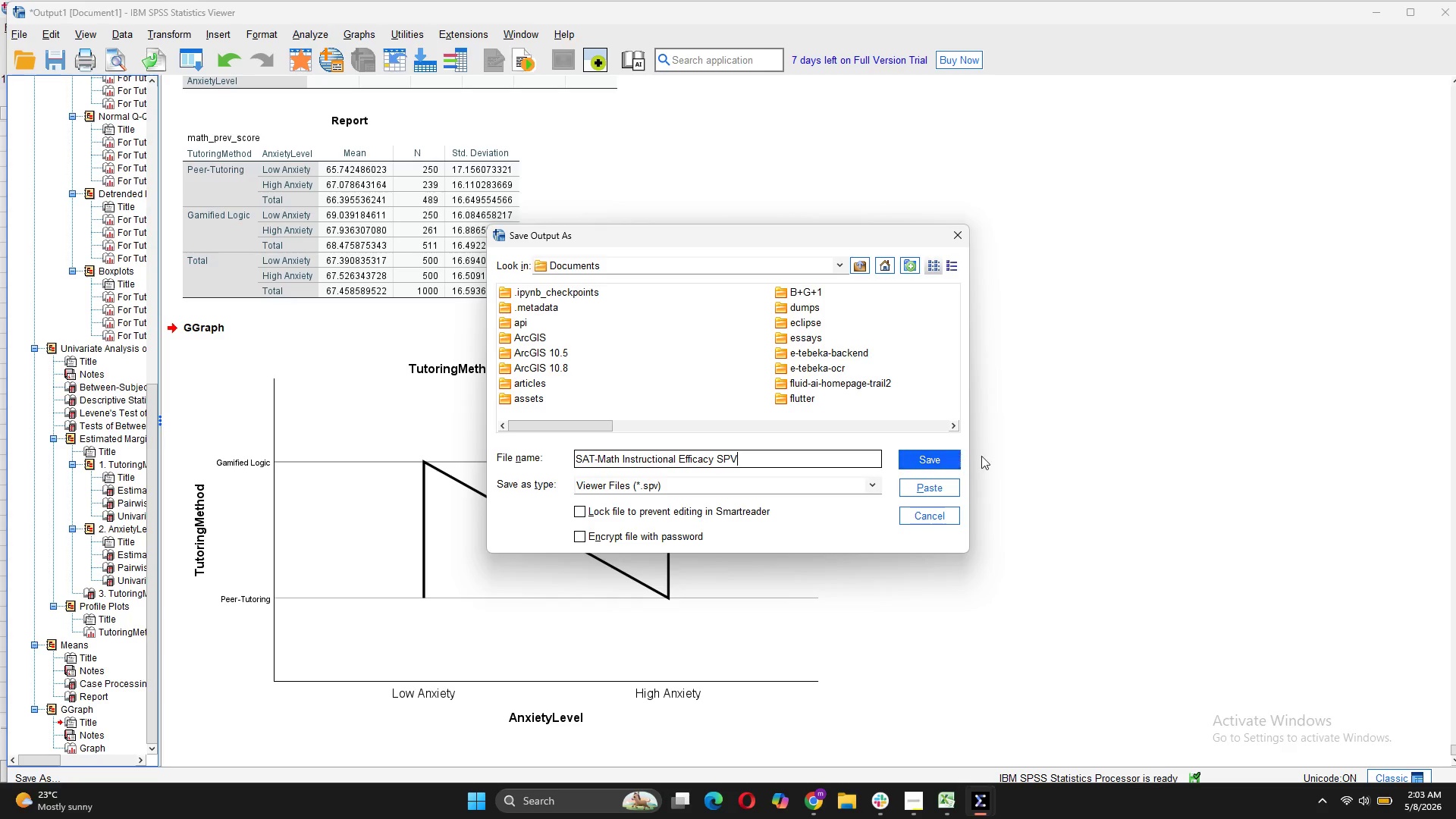 
left_click([953, 456])
 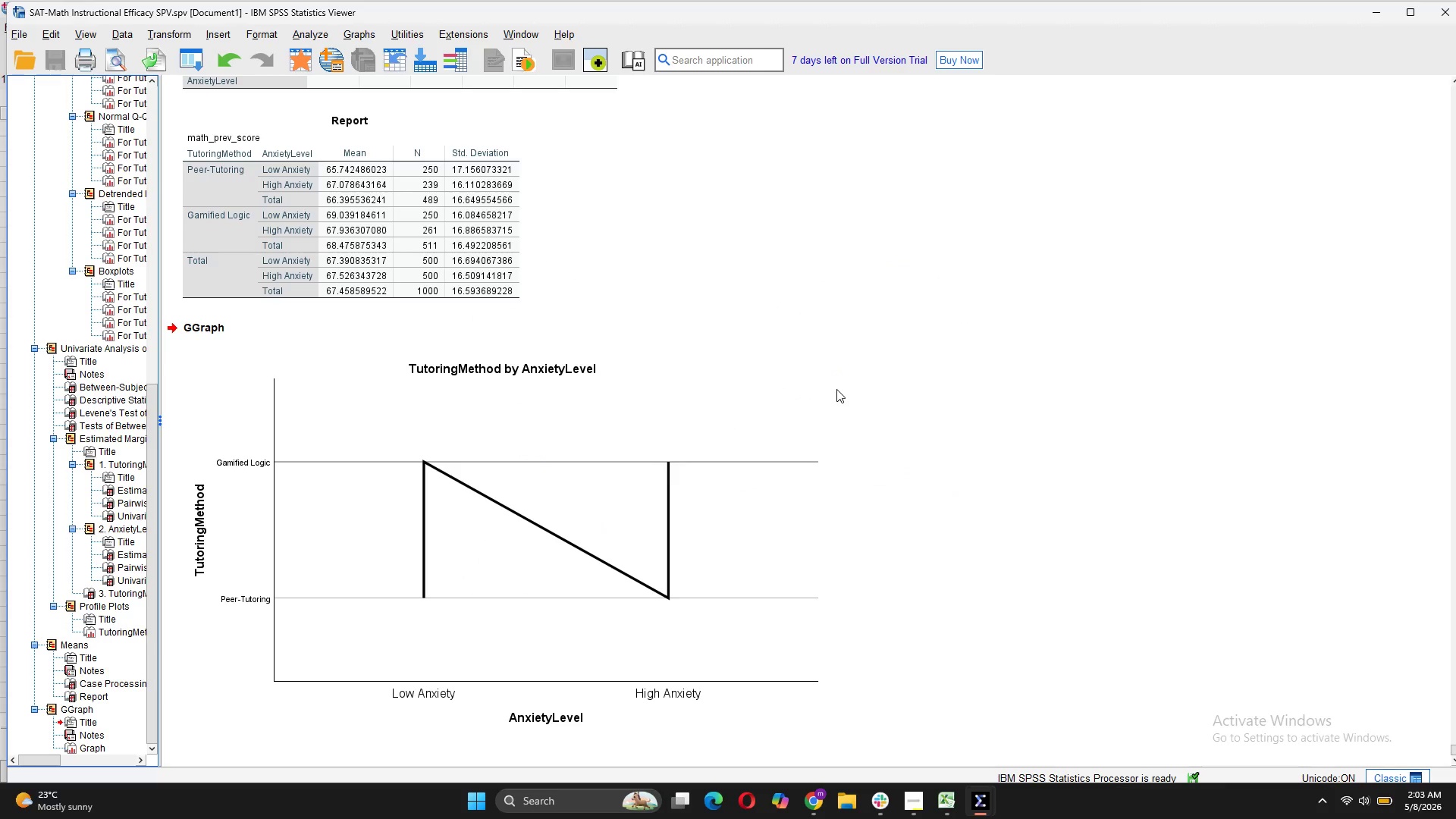 
left_click([30, 33])
 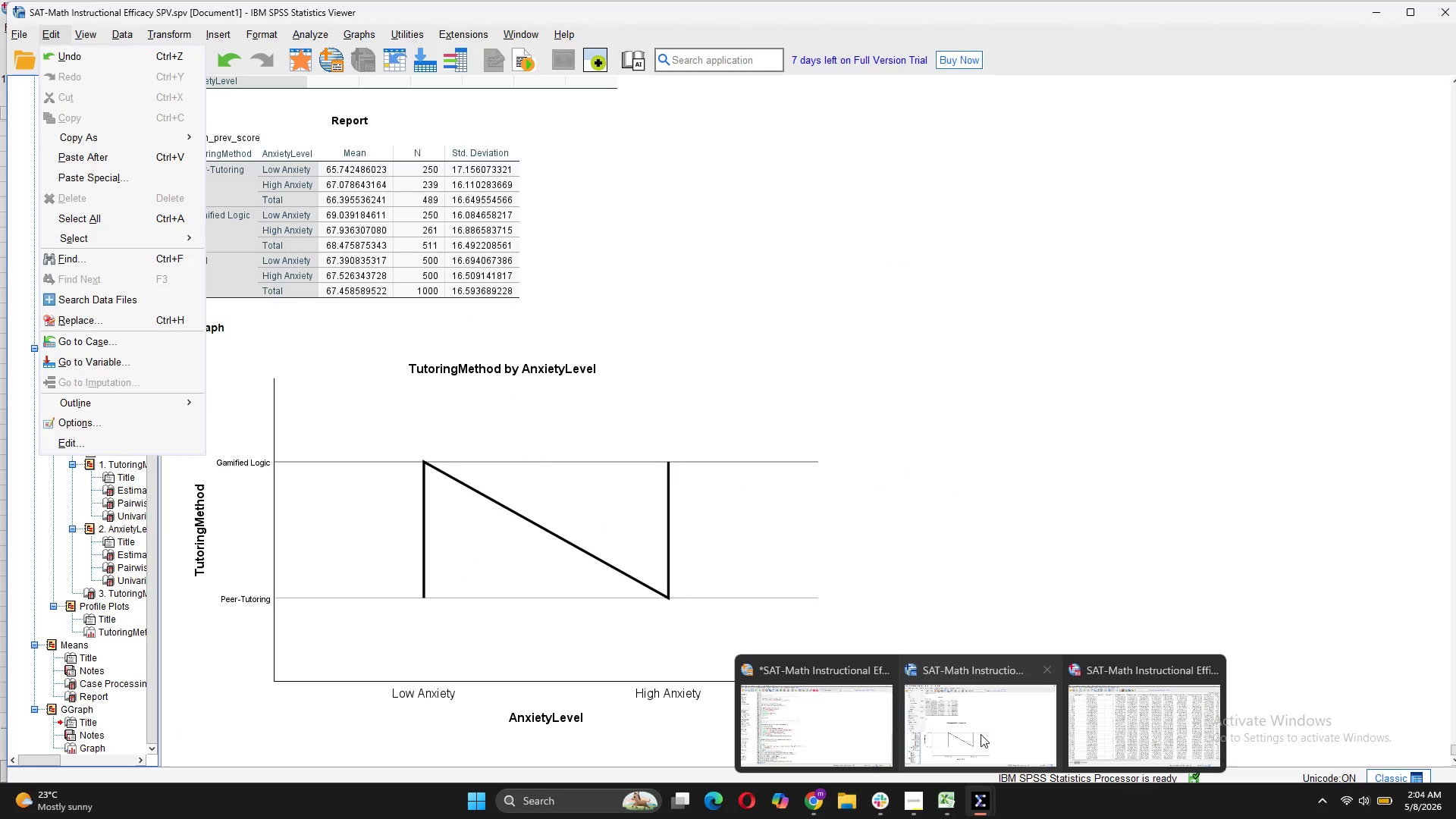 
left_click([831, 707])
 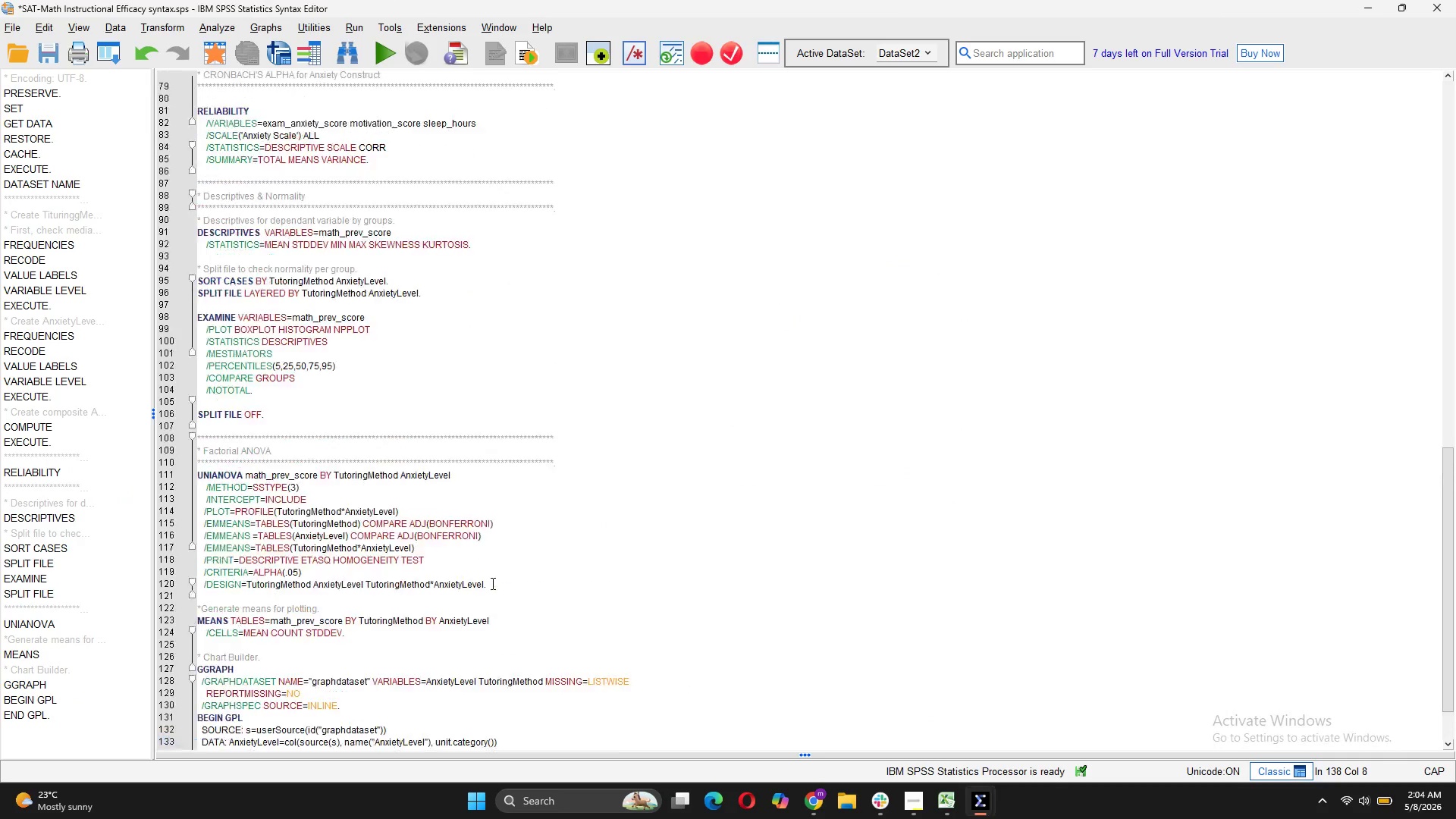 
scroll: coordinate [470, 489], scroll_direction: down, amount: 4.0
 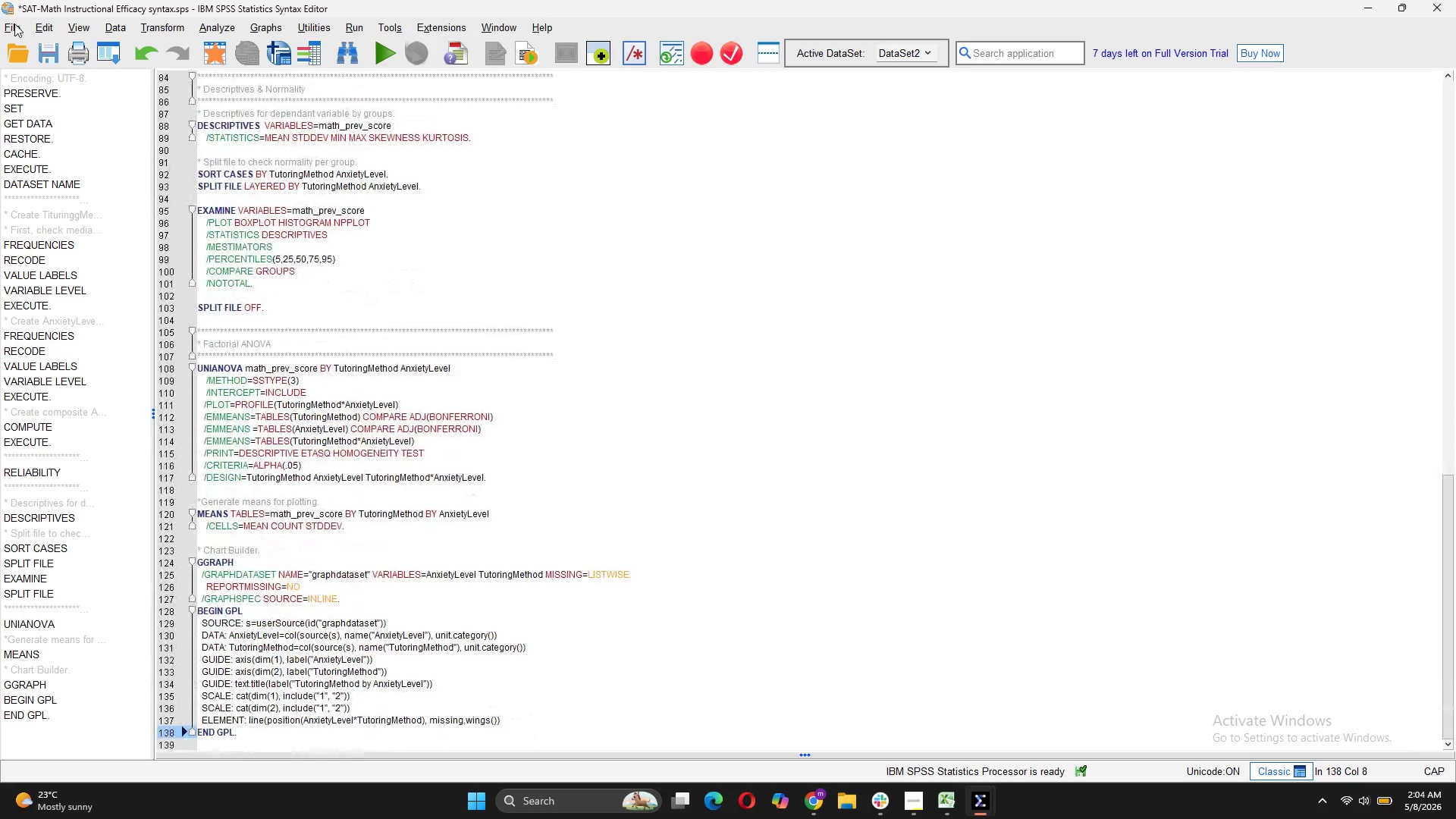 
left_click([14, 24])
 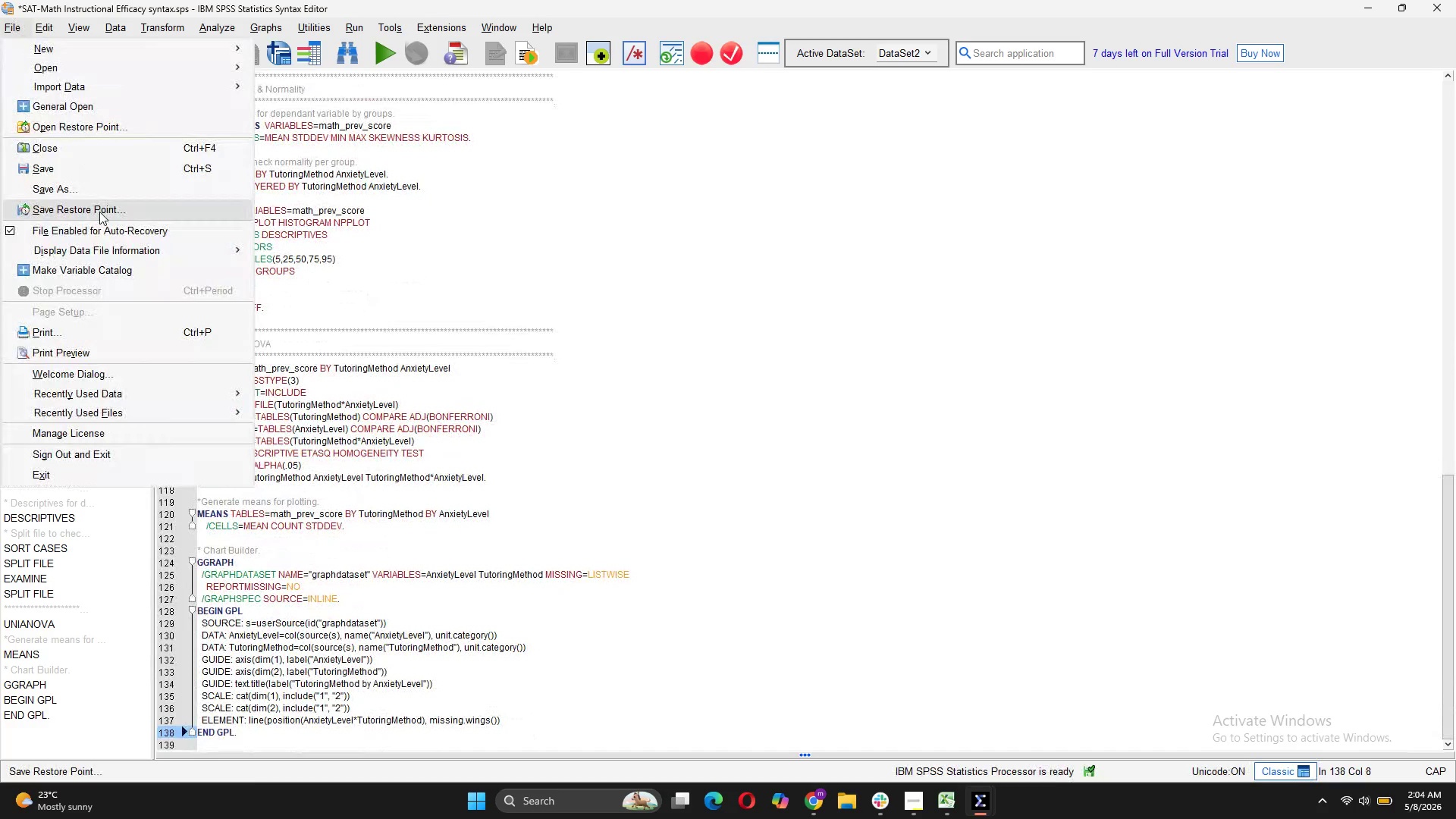 
left_click([103, 188])
 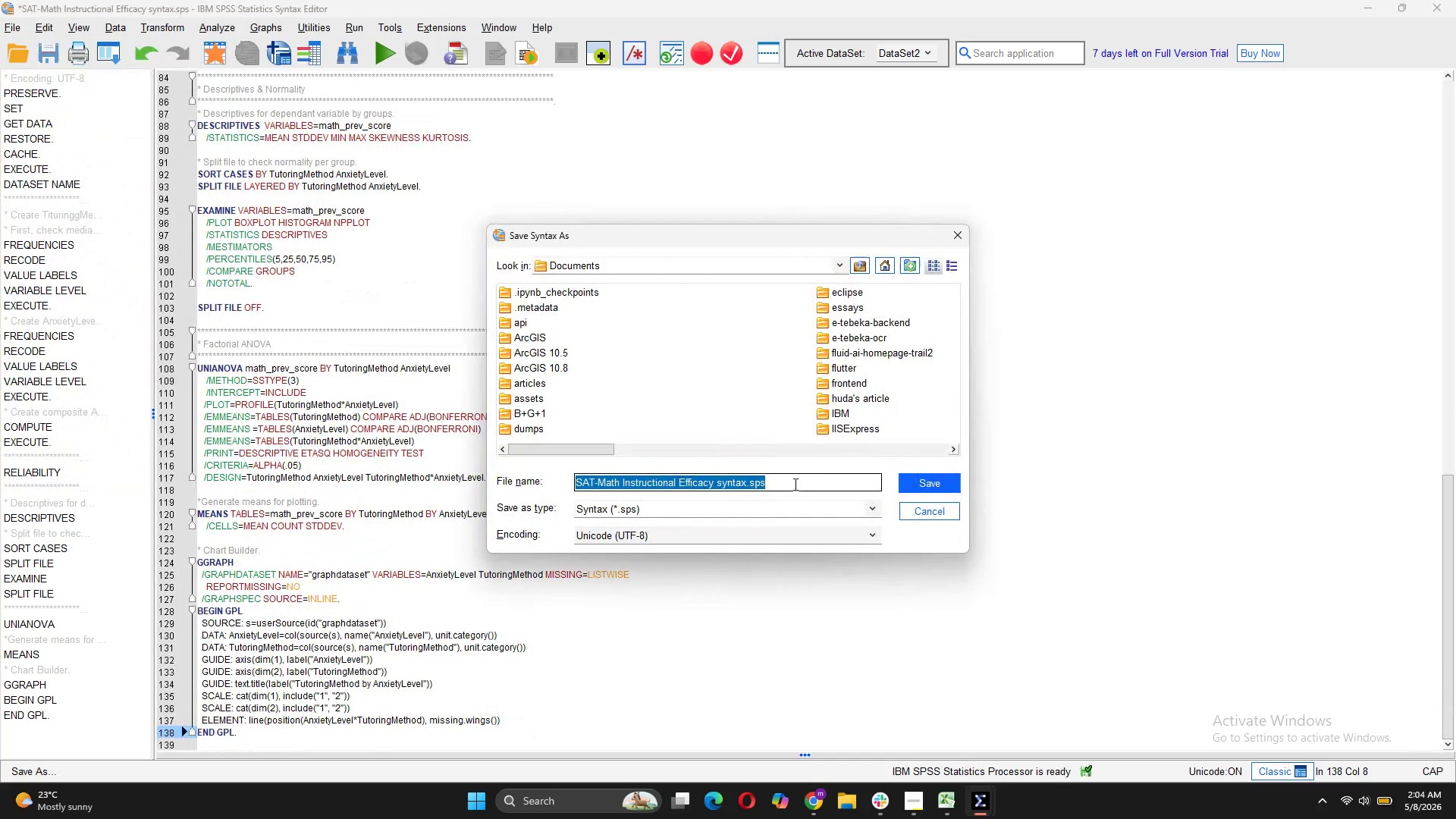 
left_click([794, 484])
 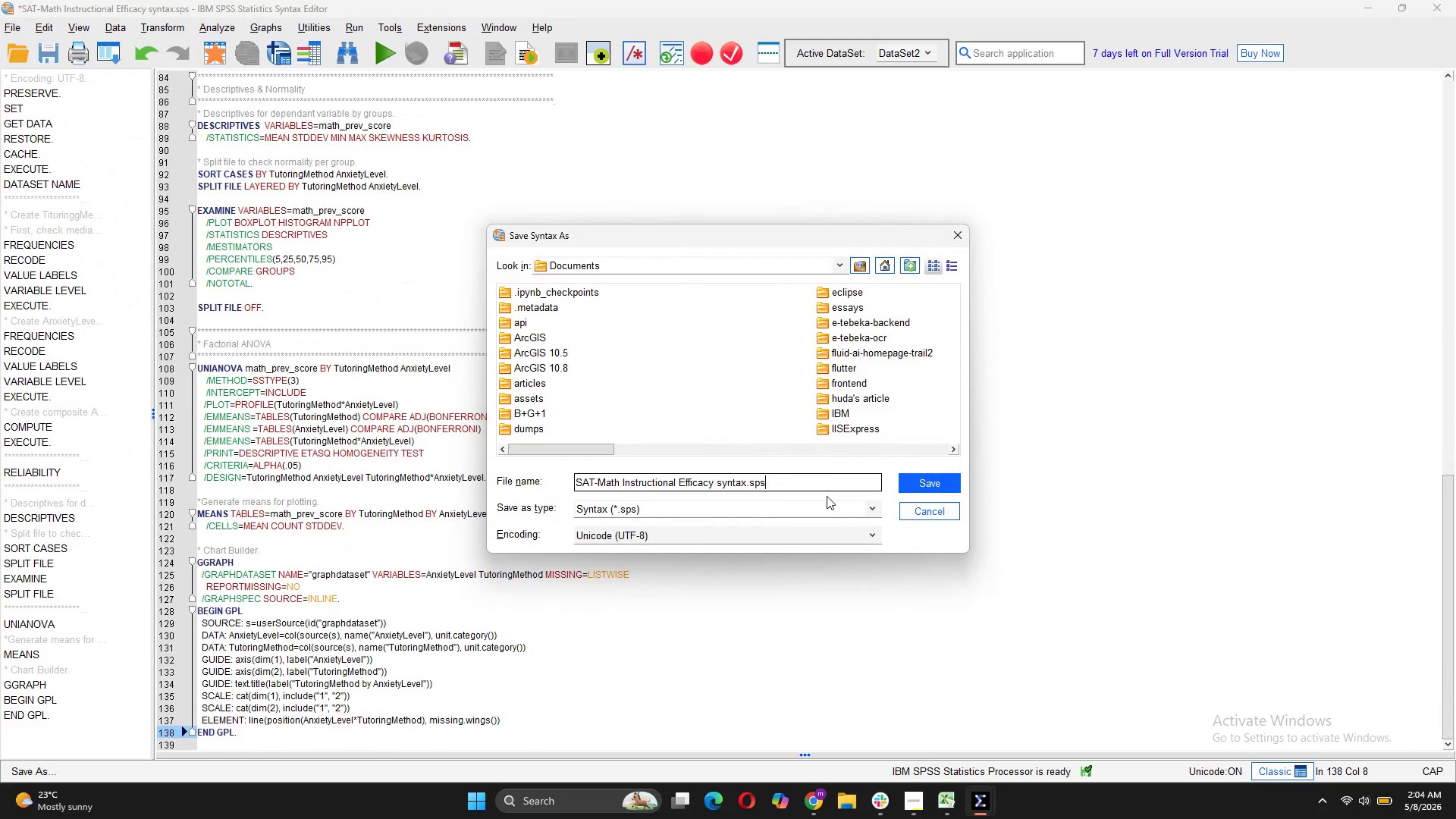 
left_click([934, 482])
 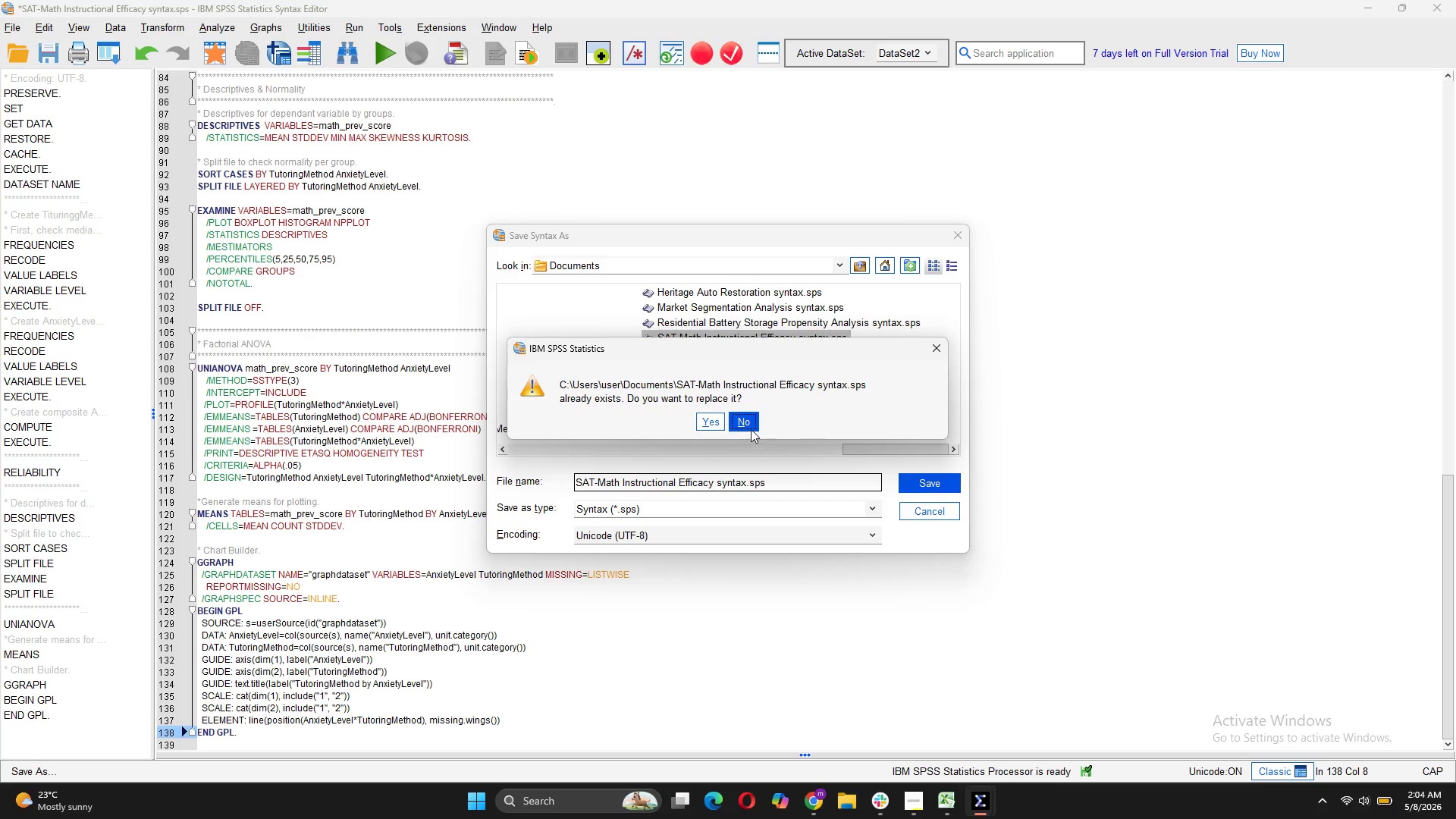 
left_click([751, 423])
 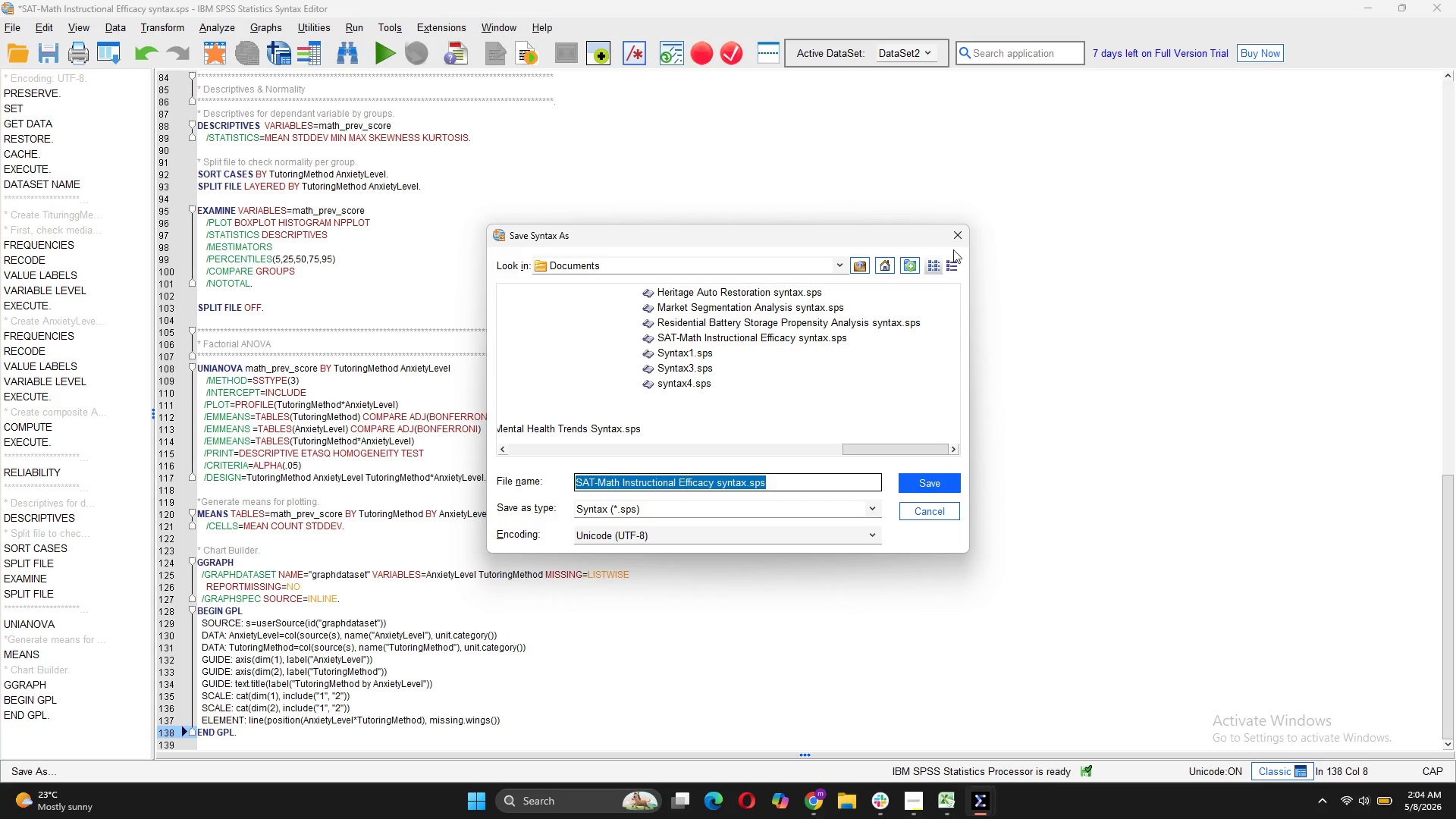 
left_click([952, 232])
 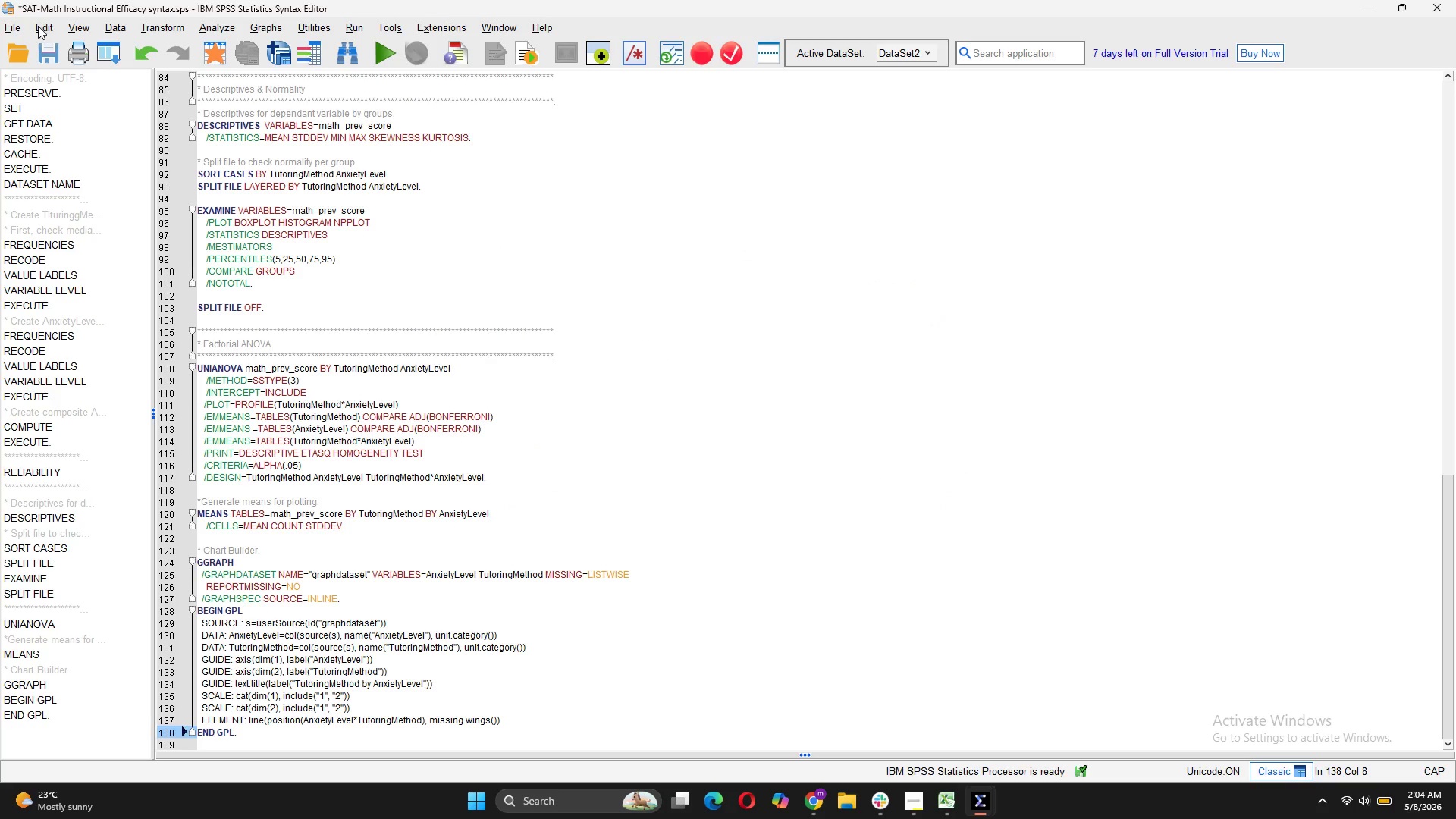 
left_click([3, 21])
 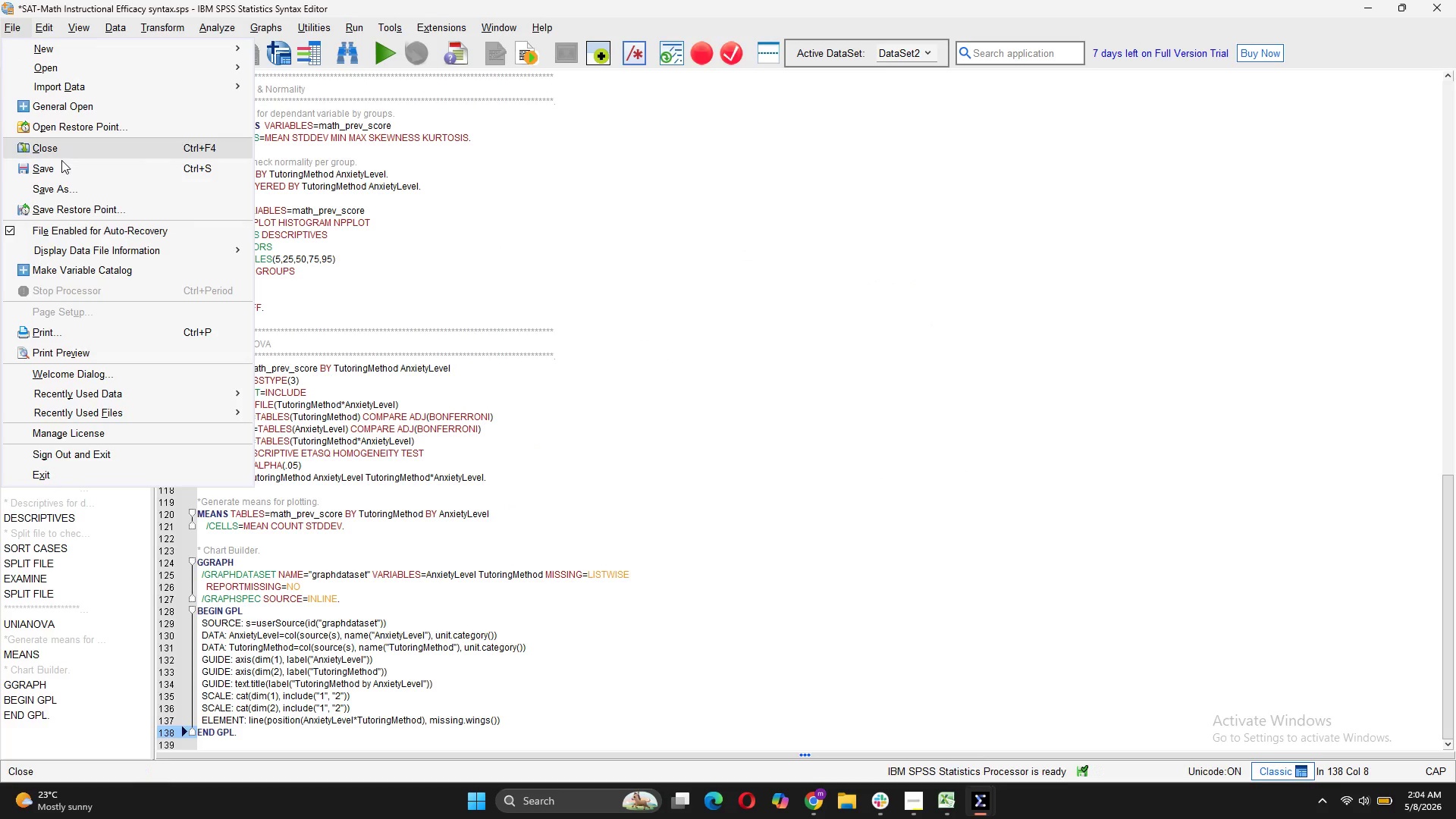 
left_click([63, 168])
 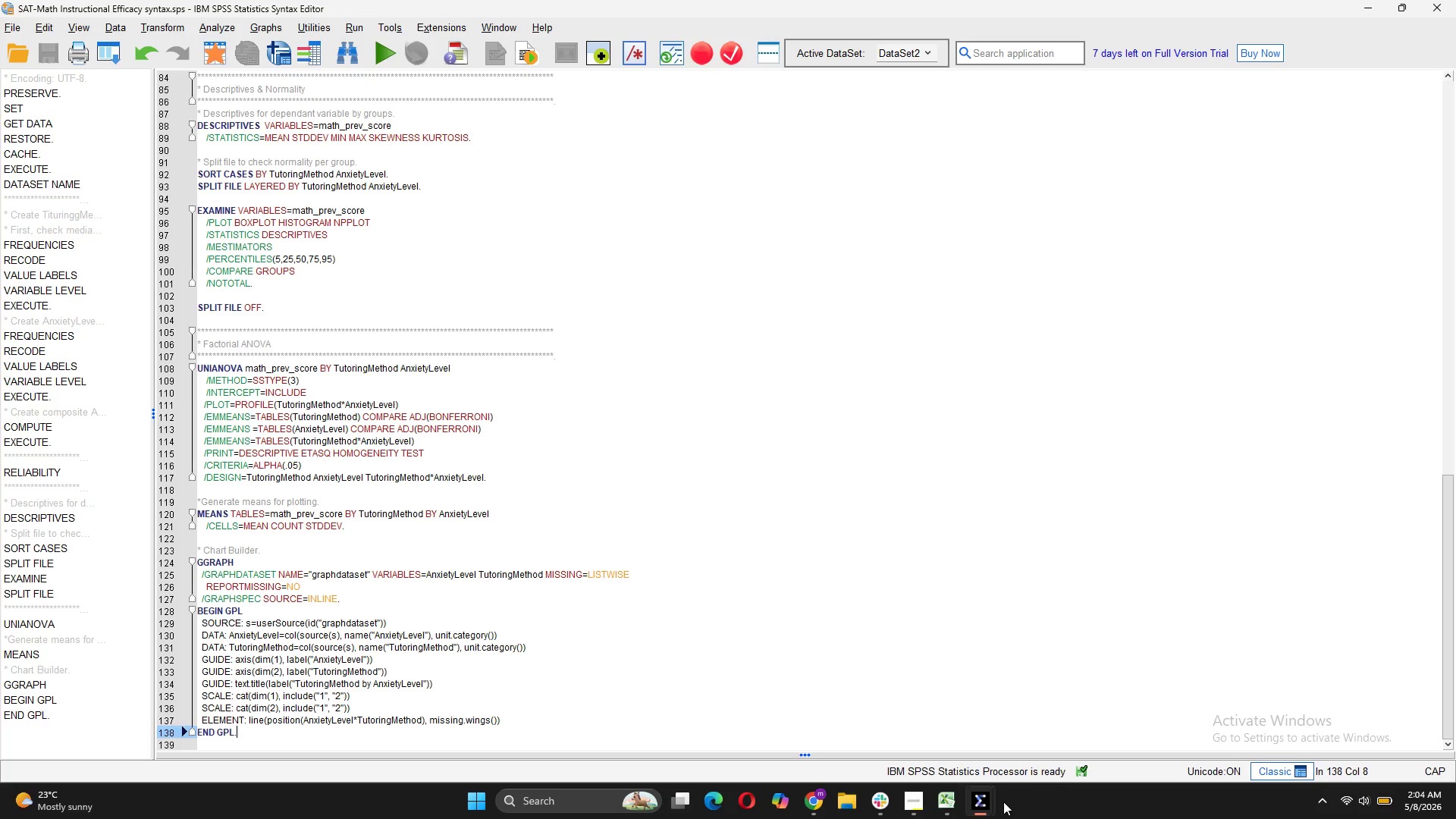 
wait(7.12)
 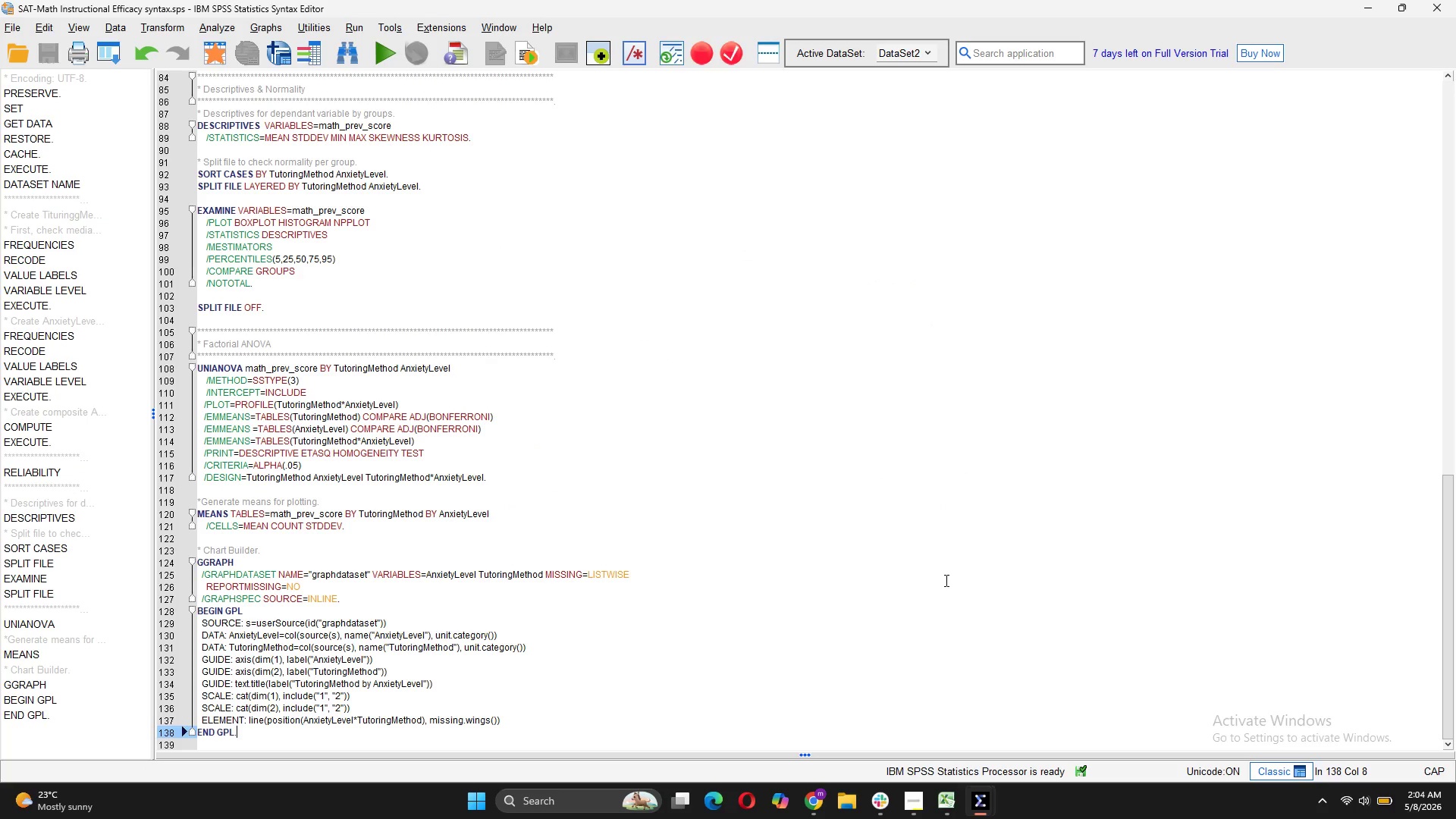 
left_click([917, 810])